 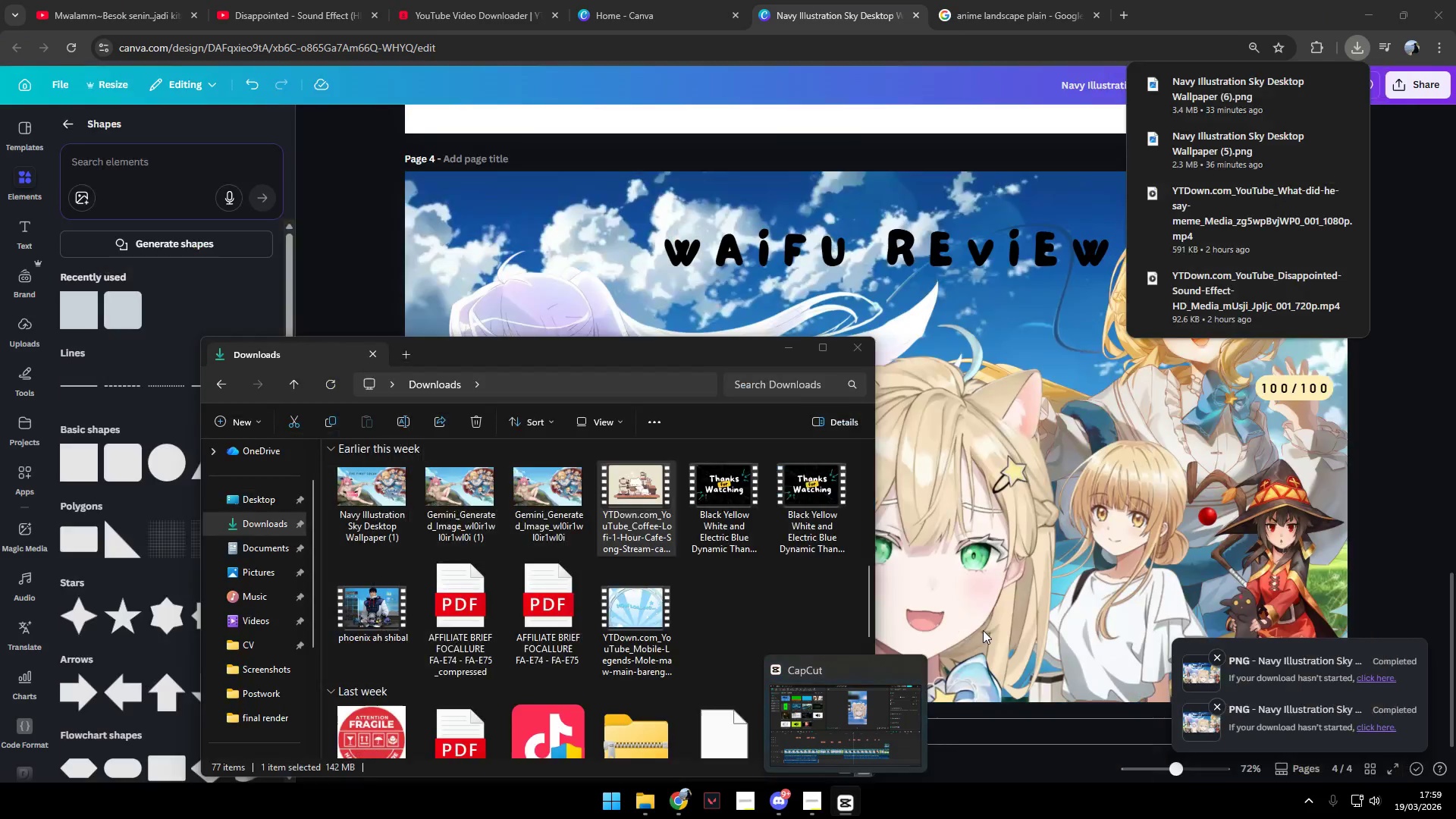 
left_click([846, 802])
 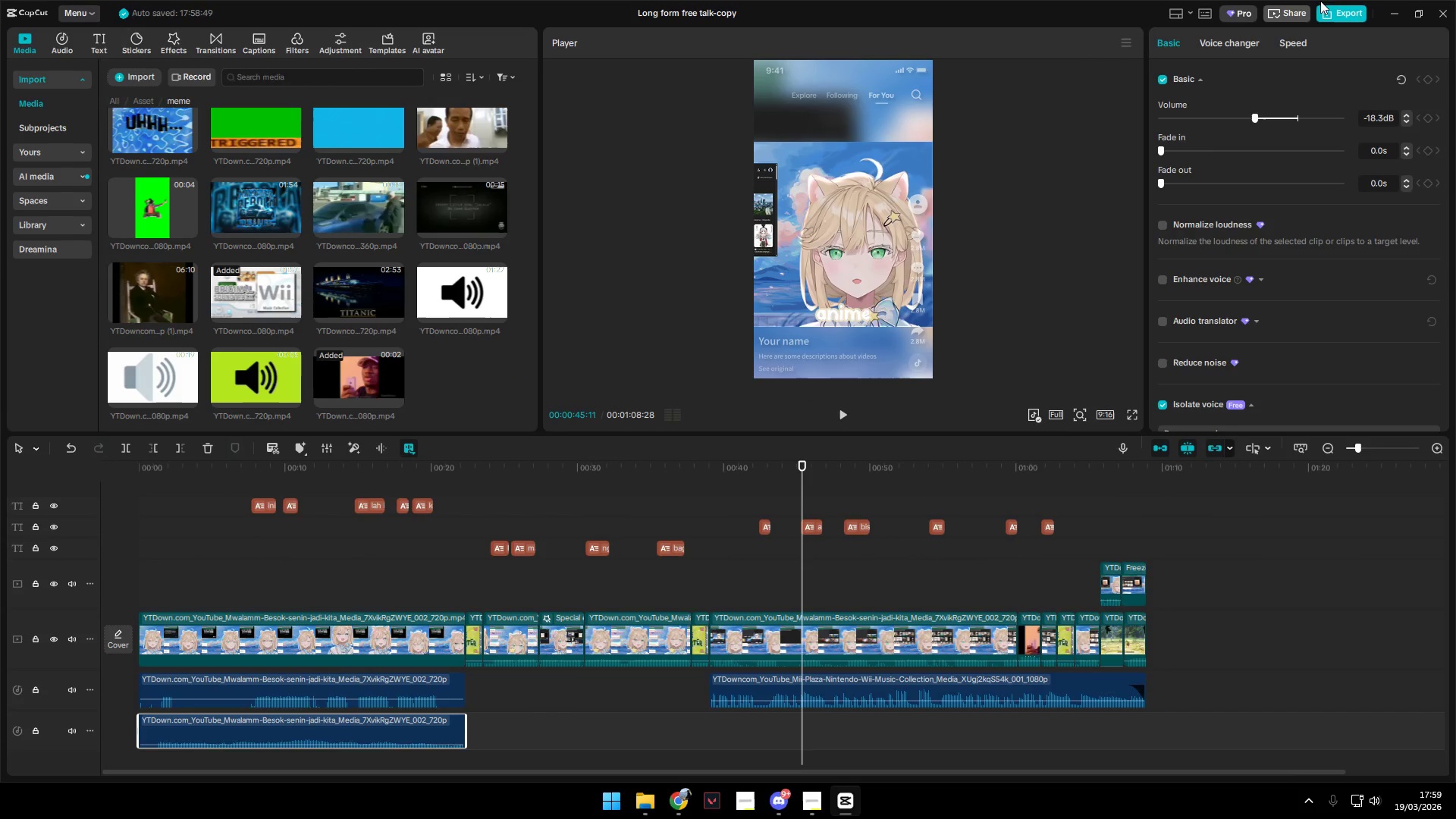 
left_click([1333, 12])
 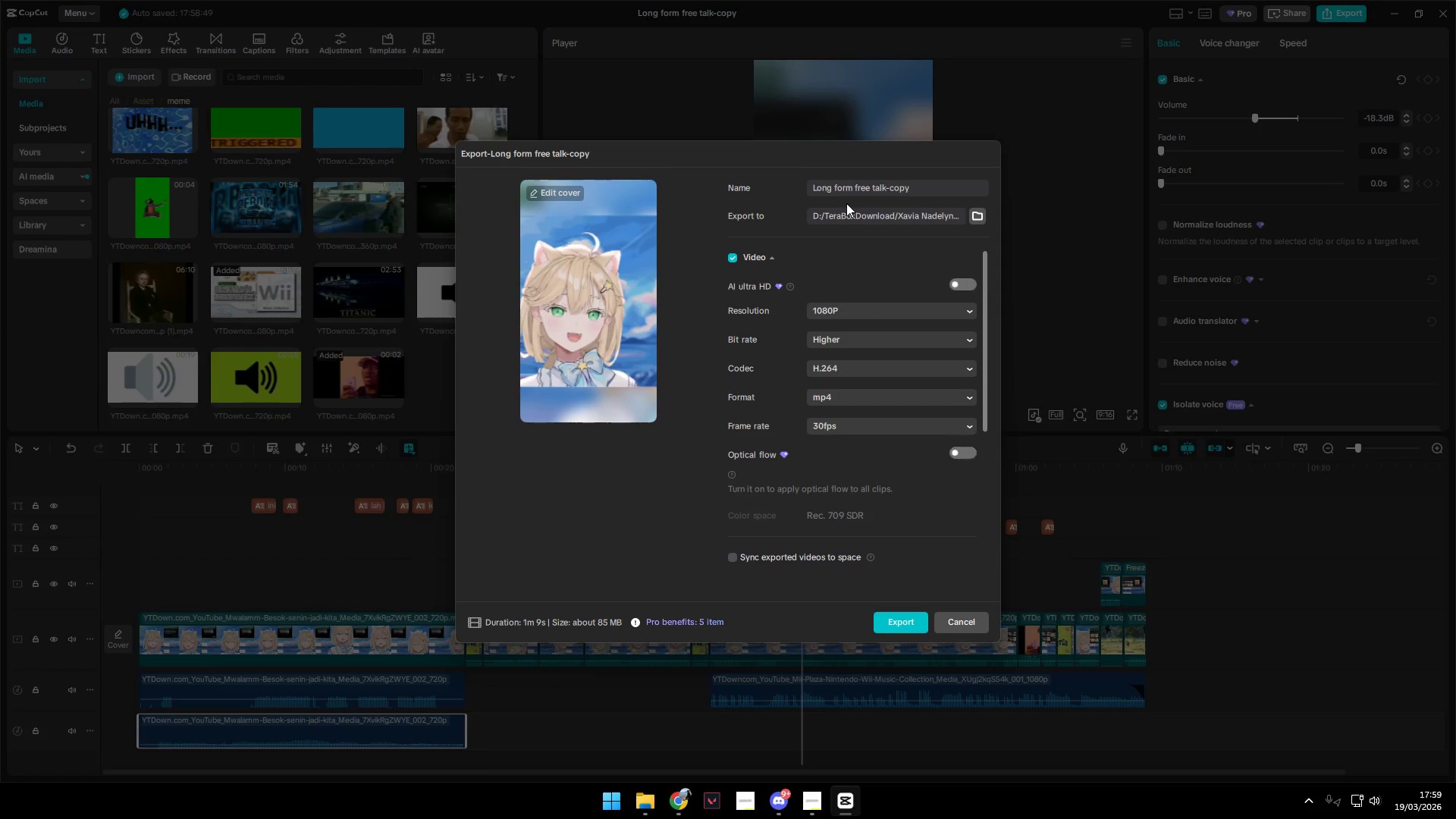 
left_click_drag(start_coordinate=[831, 188], to_coordinate=[762, 188])
 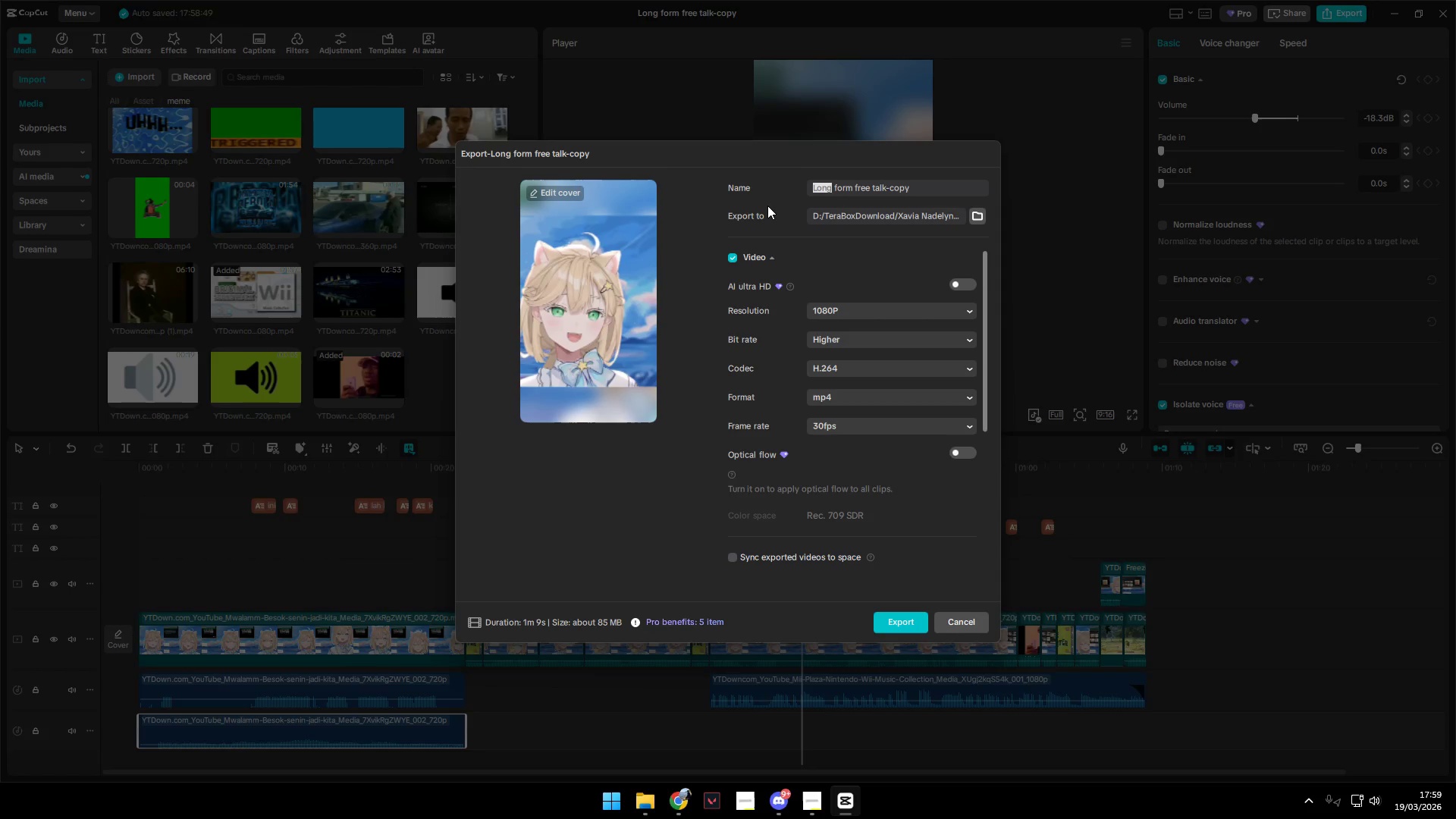 
type(Shoe)
key(Backspace)
type(rt)
 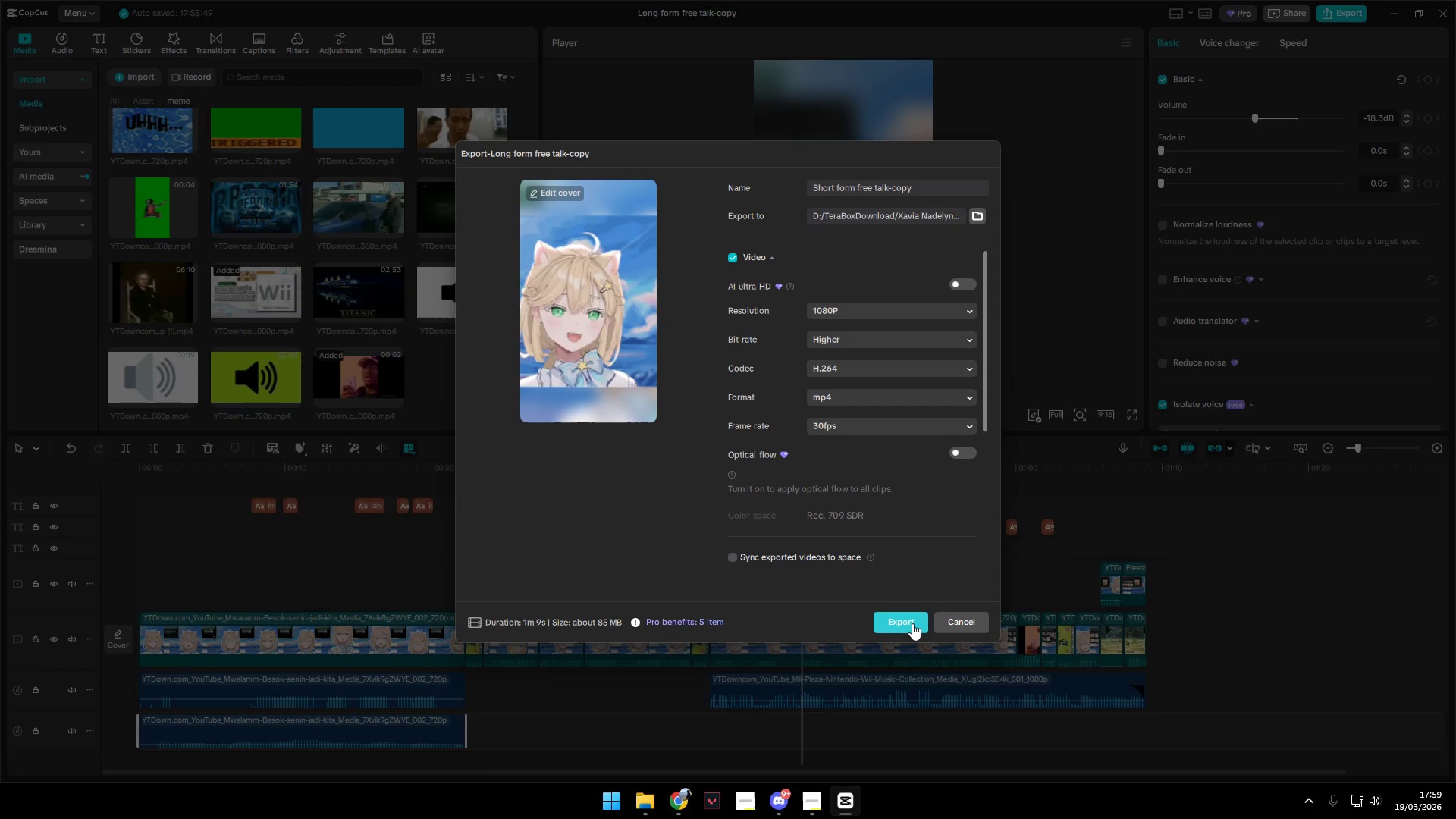 
left_click([912, 623])
 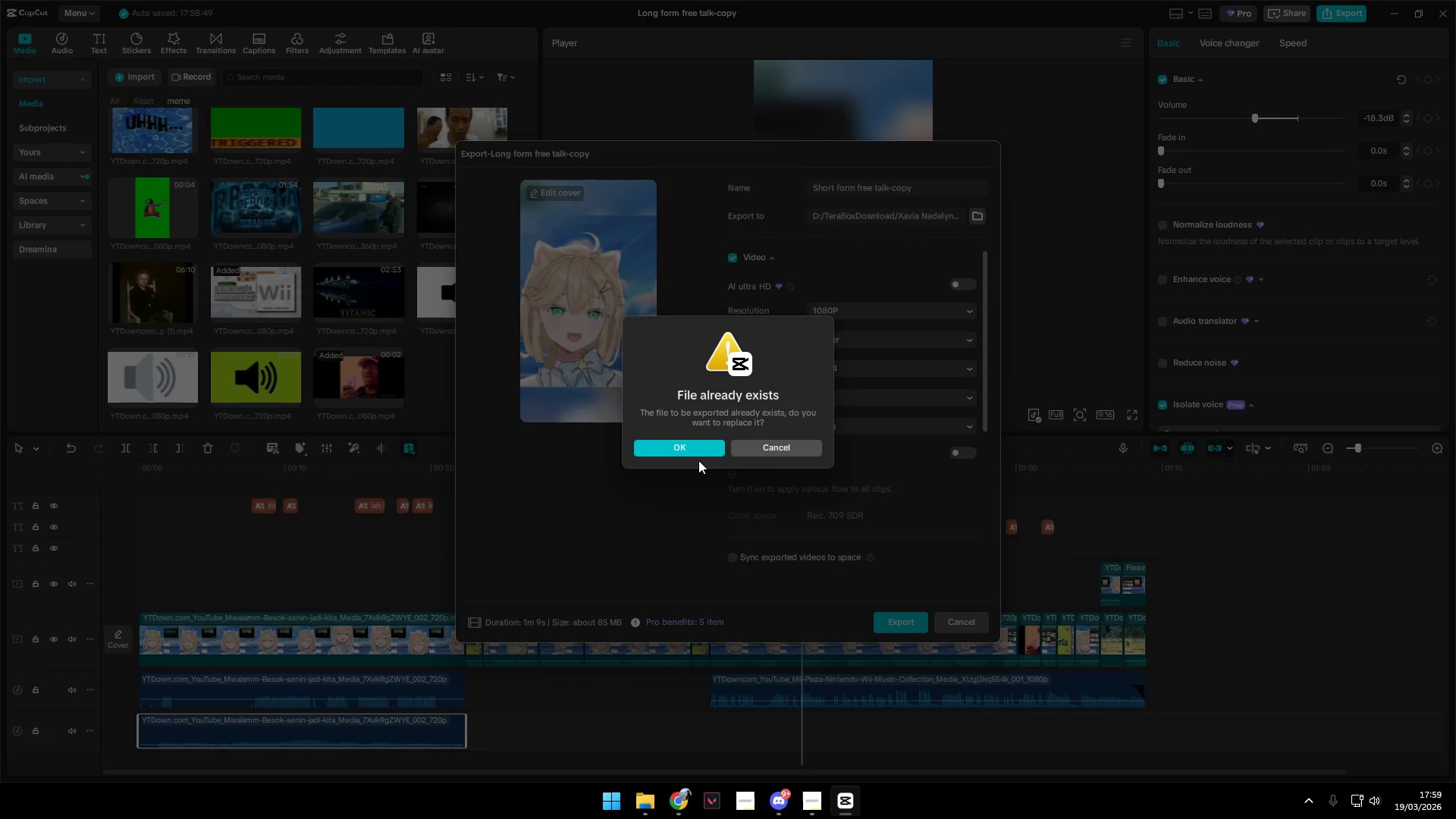 
left_click([693, 454])
 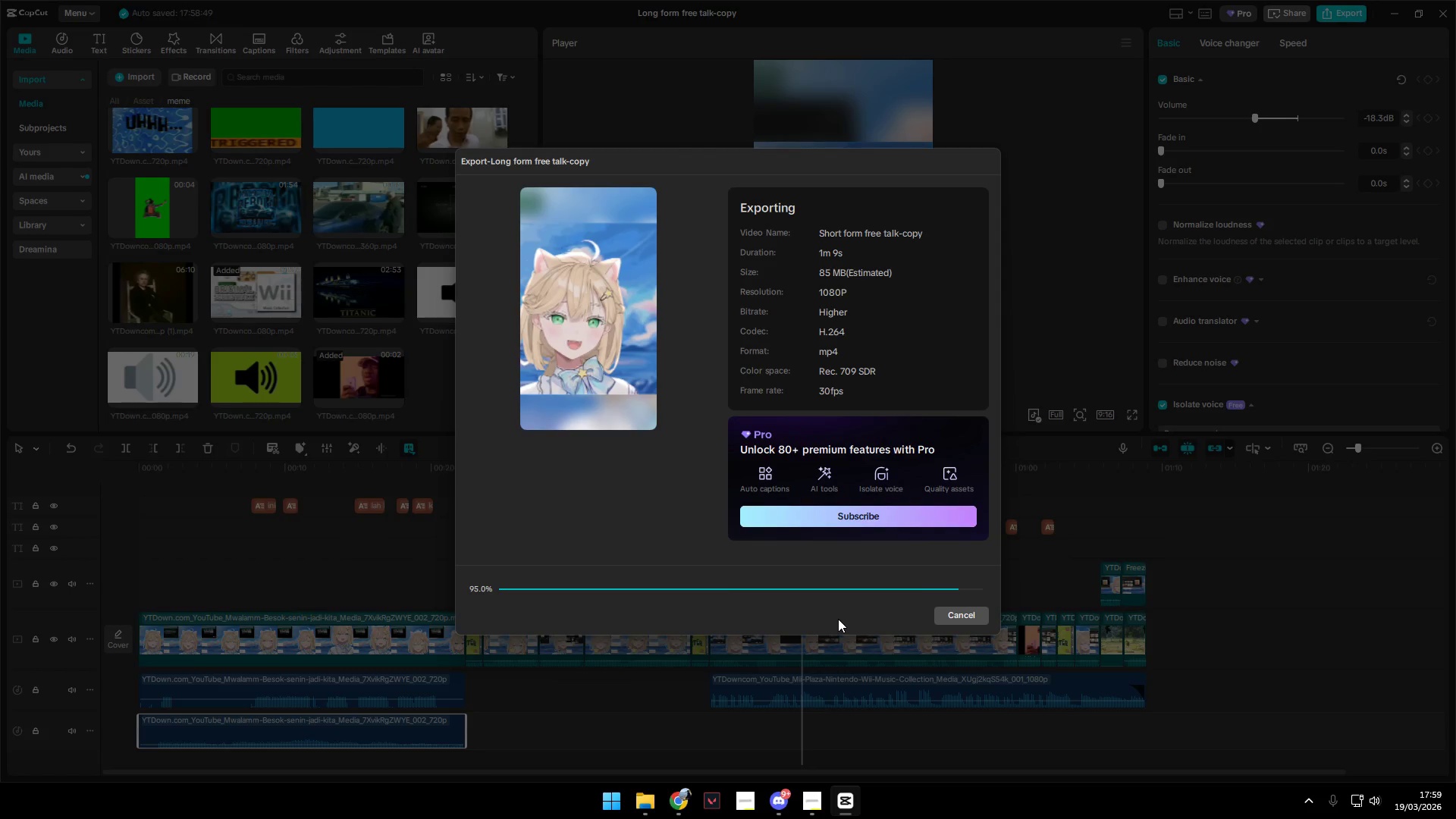 
wait(8.56)
 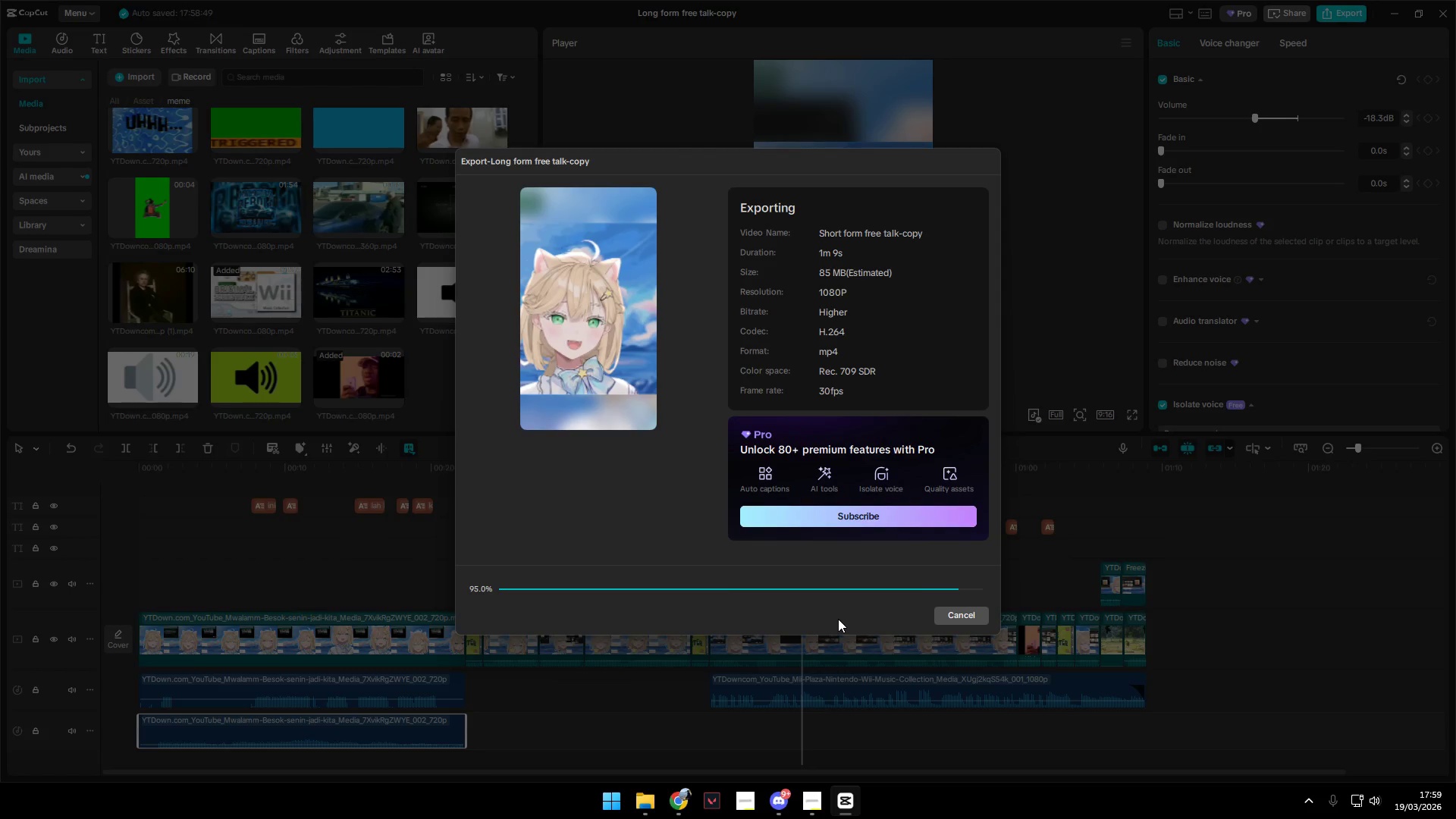 
left_click([975, 645])
 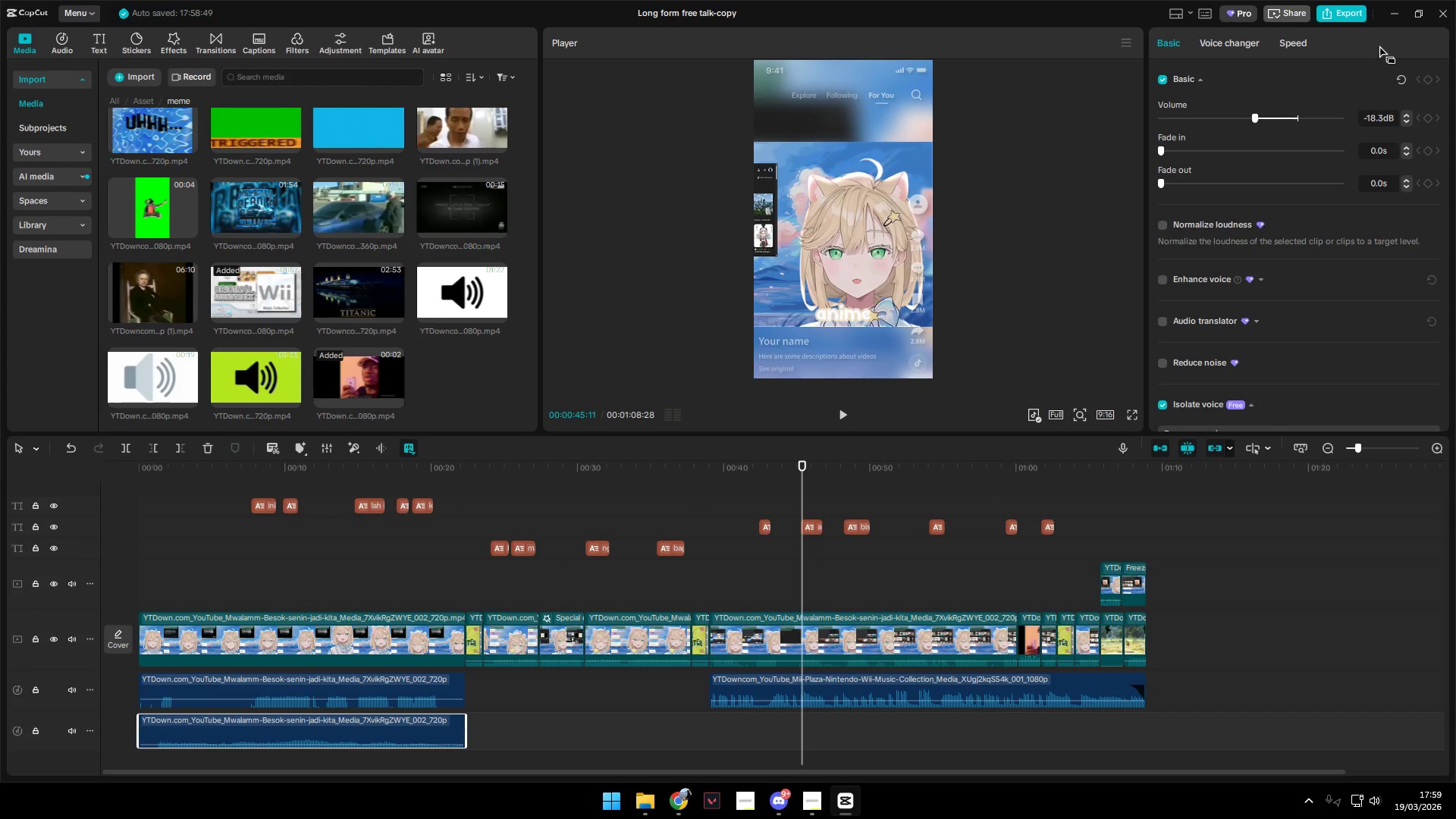 
left_click([1391, 15])
 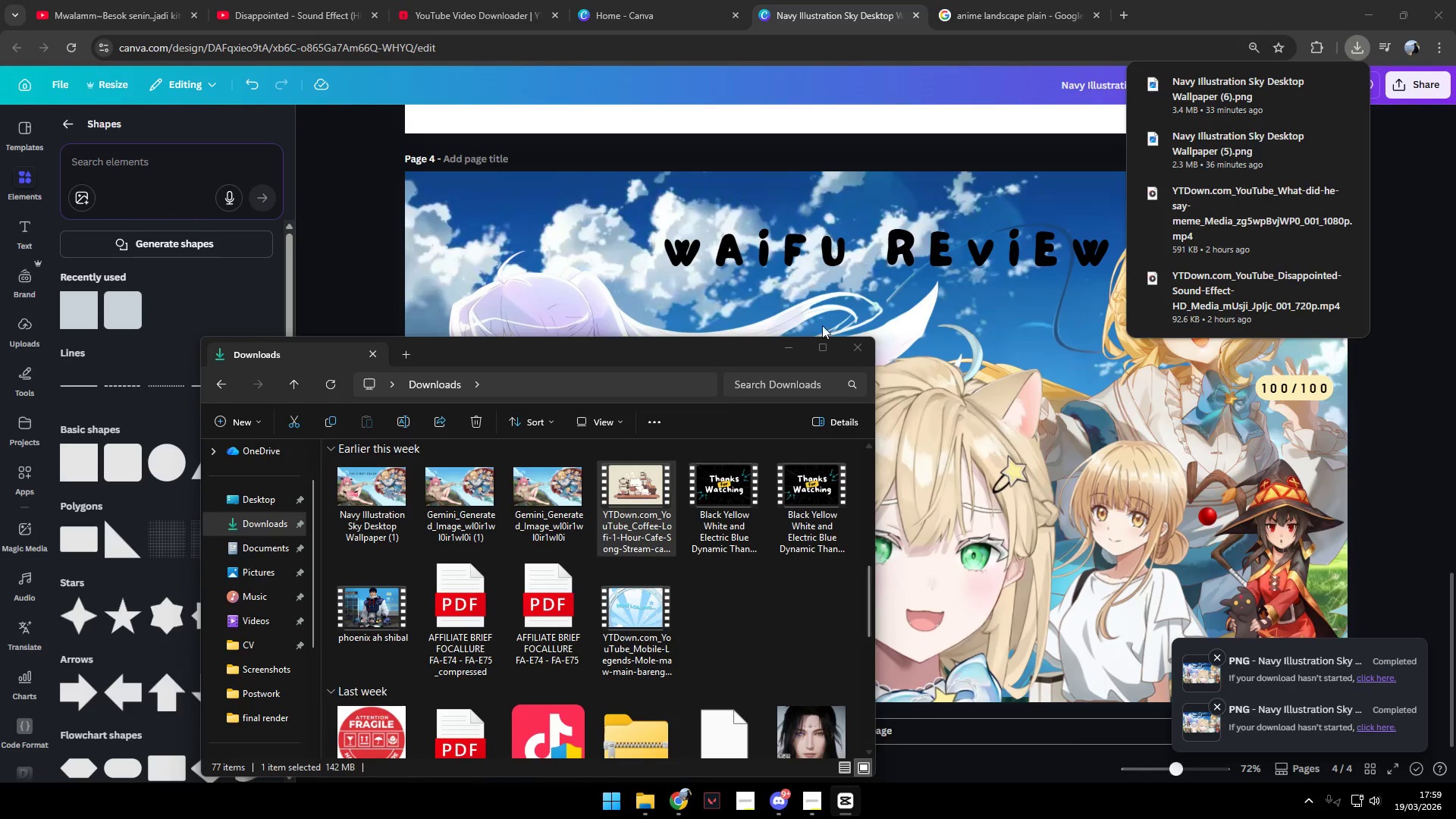 
left_click([786, 348])
 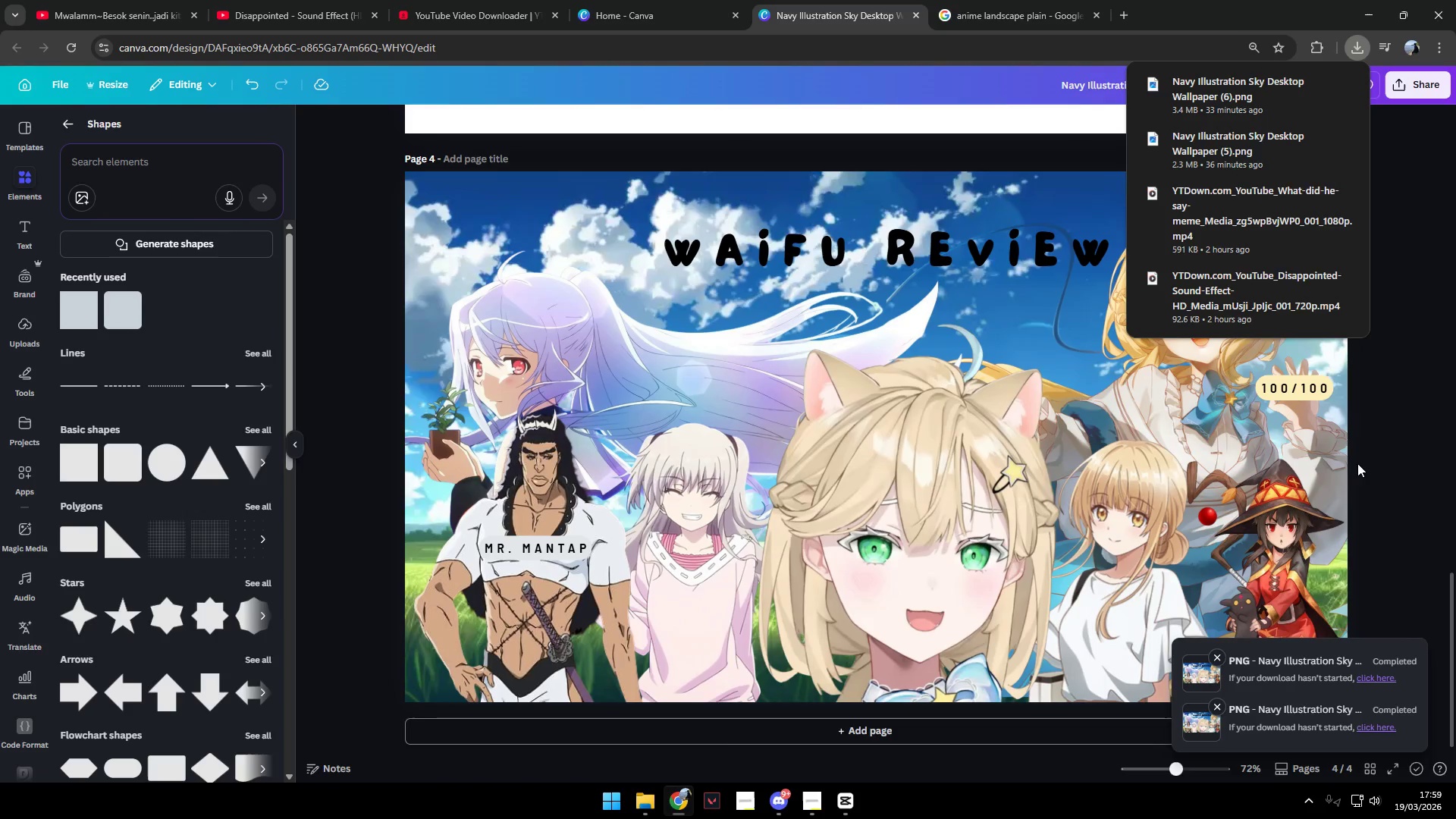 
left_click([1417, 273])
 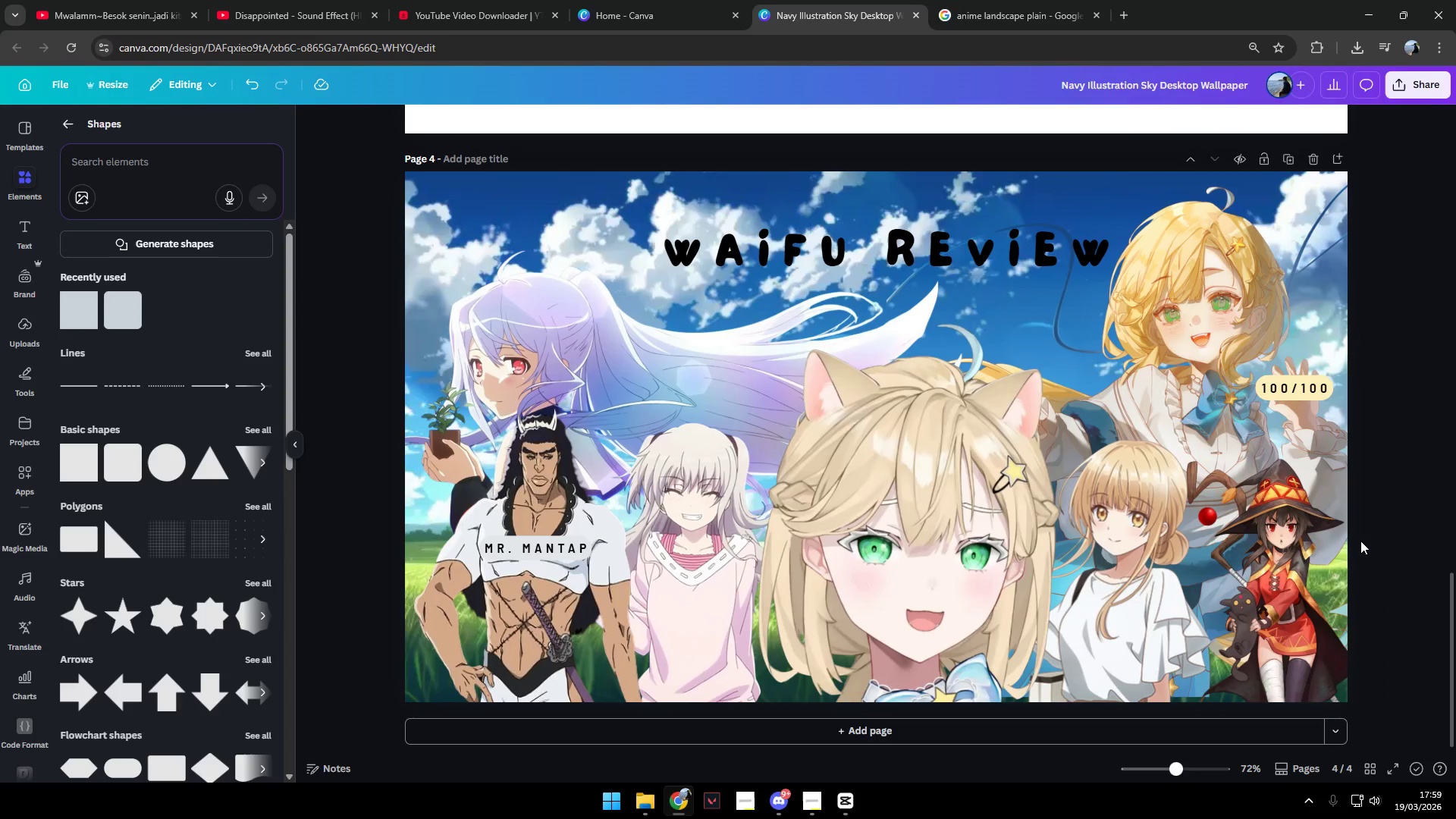 
scroll: coordinate [1360, 541], scroll_direction: down, amount: 1.0